 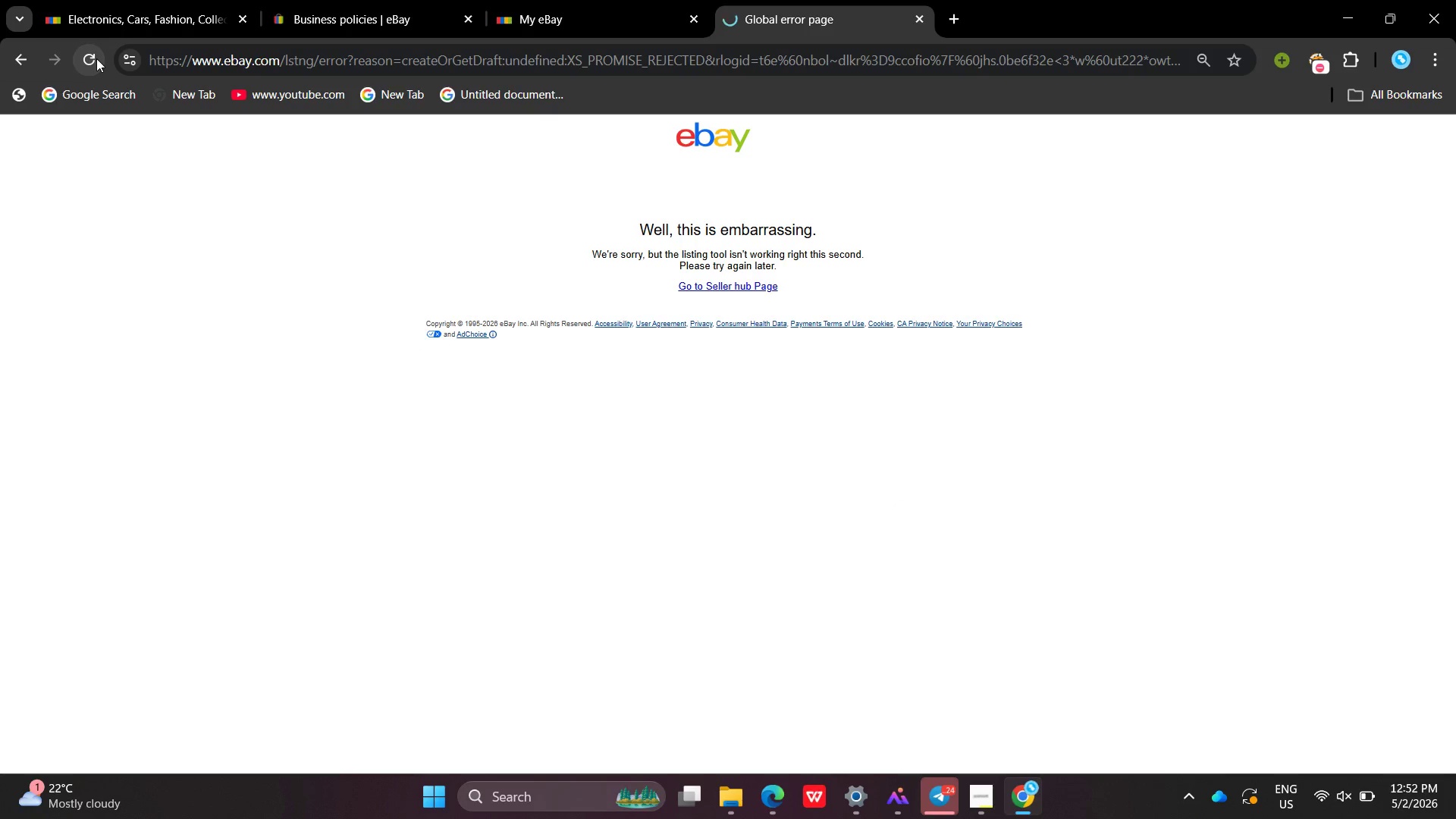 
left_click([654, 0])
 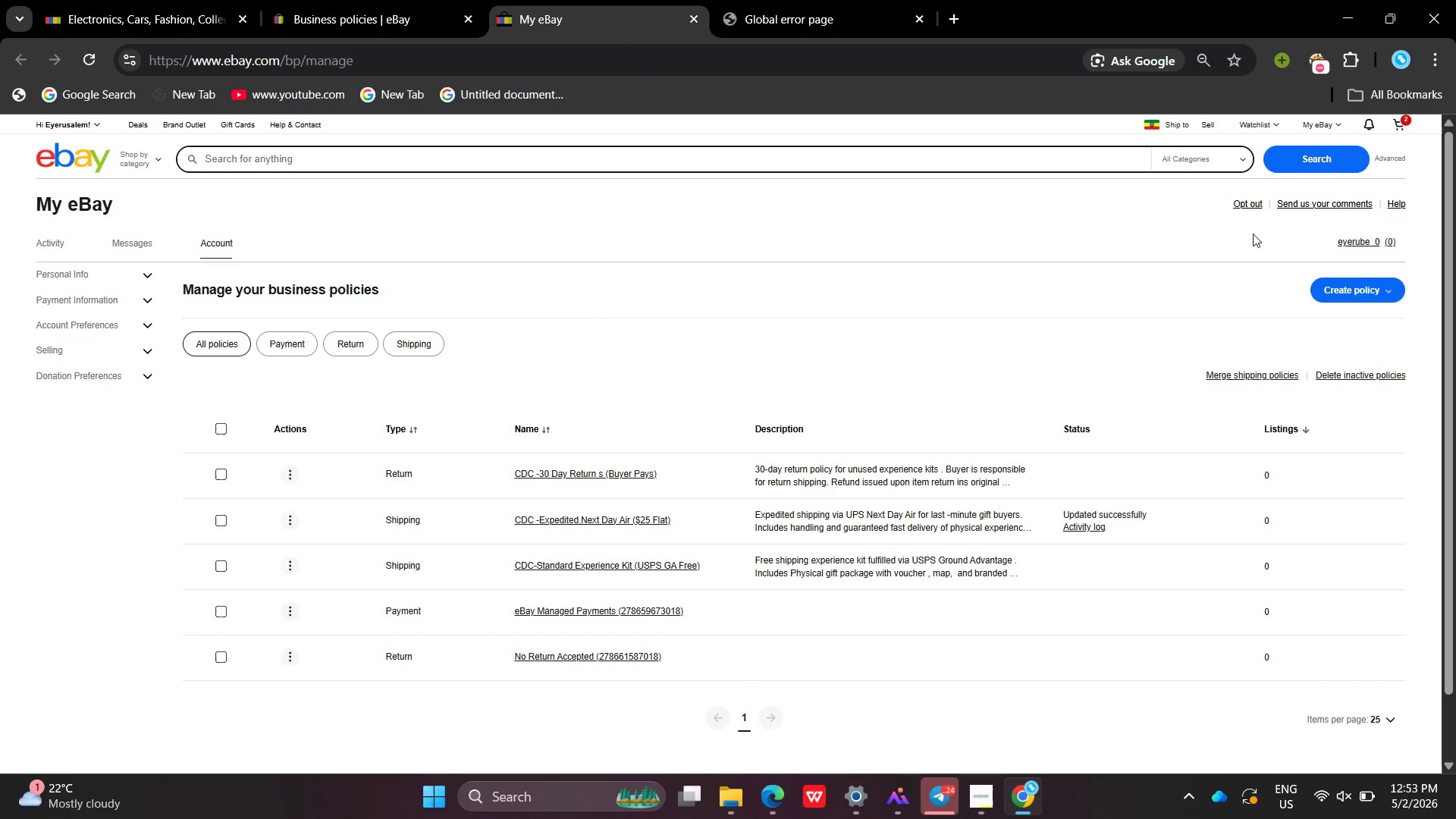 
left_click([976, 0])
 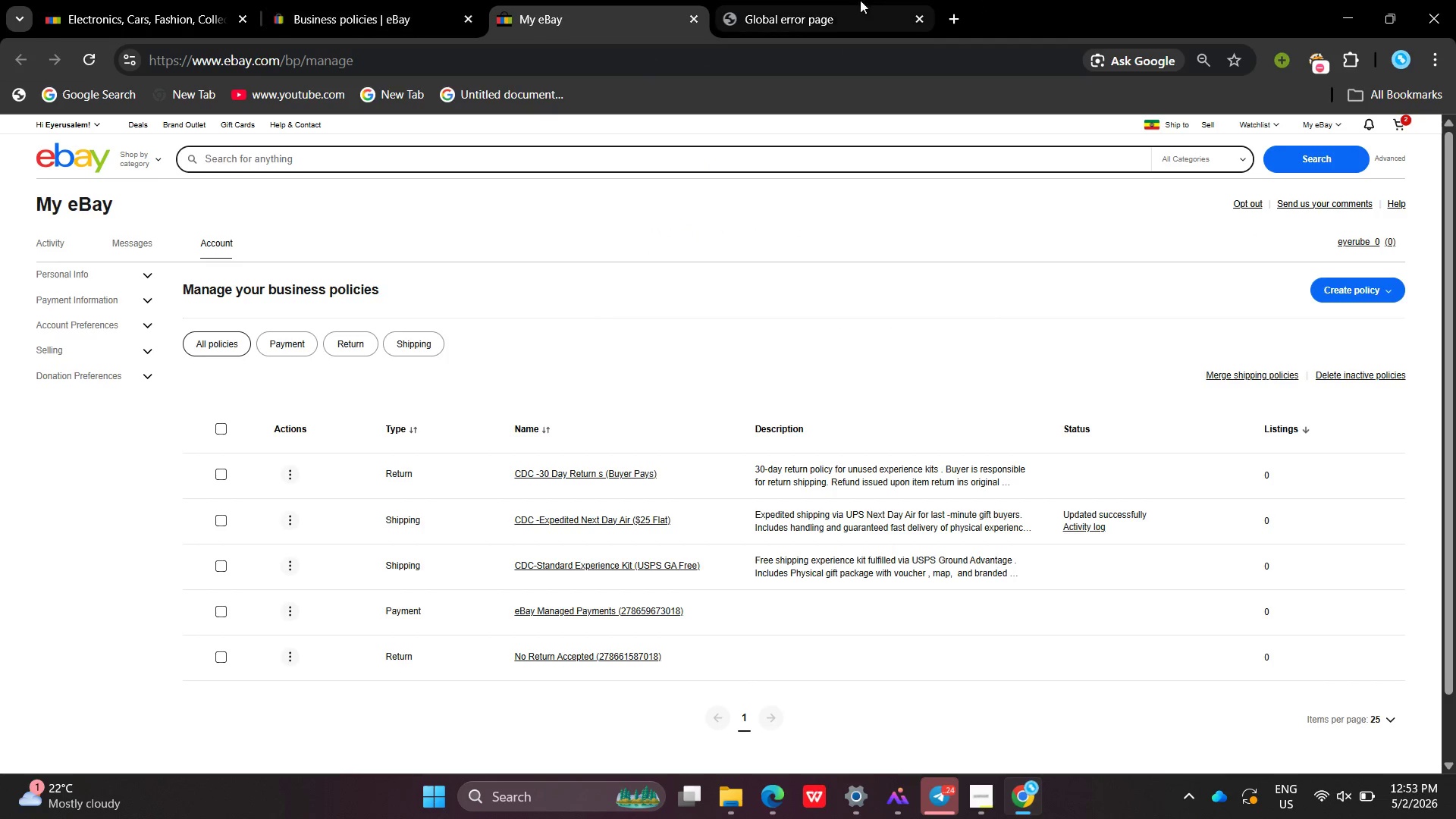 
left_click([873, 1])
 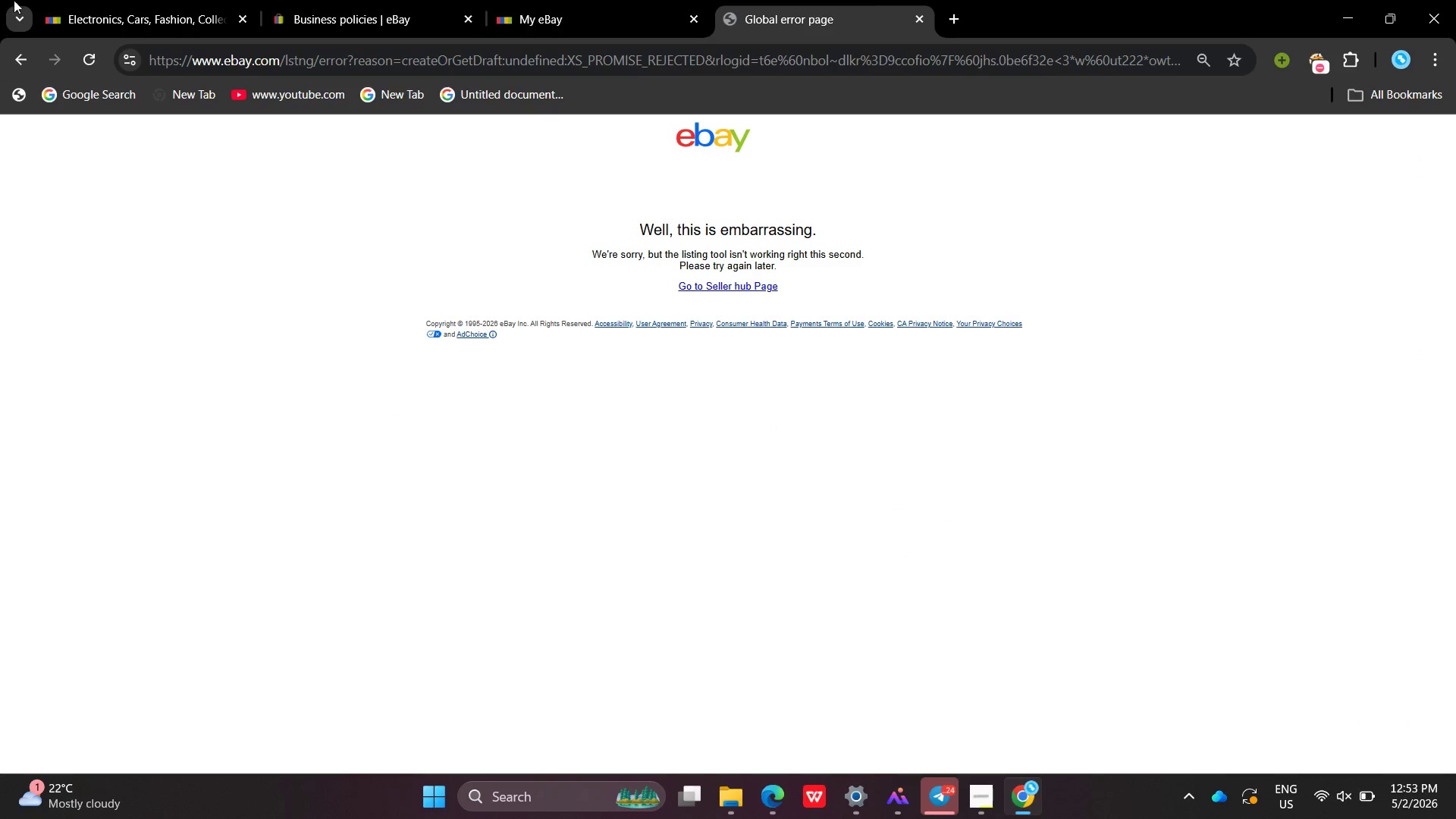 
left_click([149, 0])
 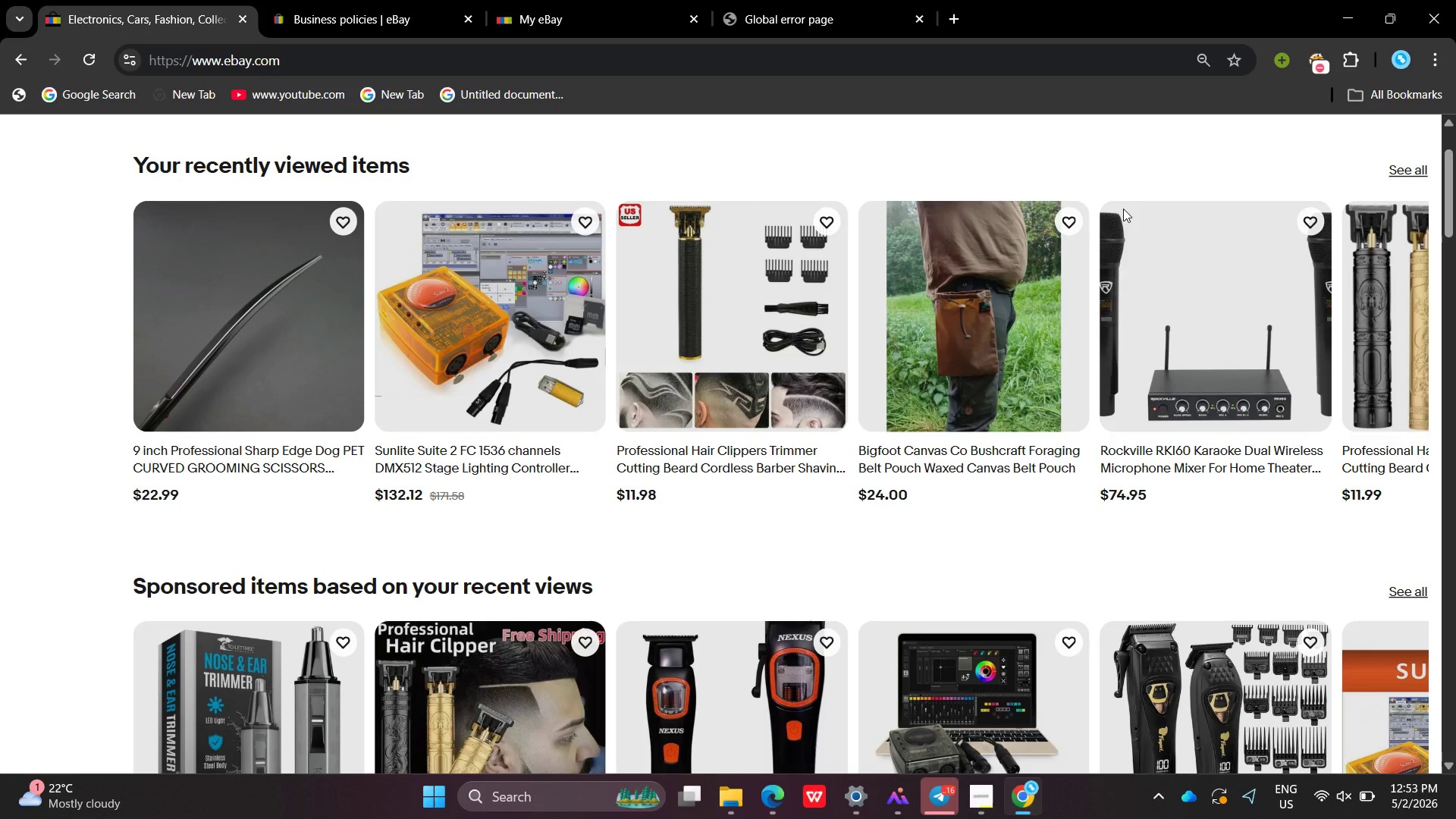 
wait(35.97)
 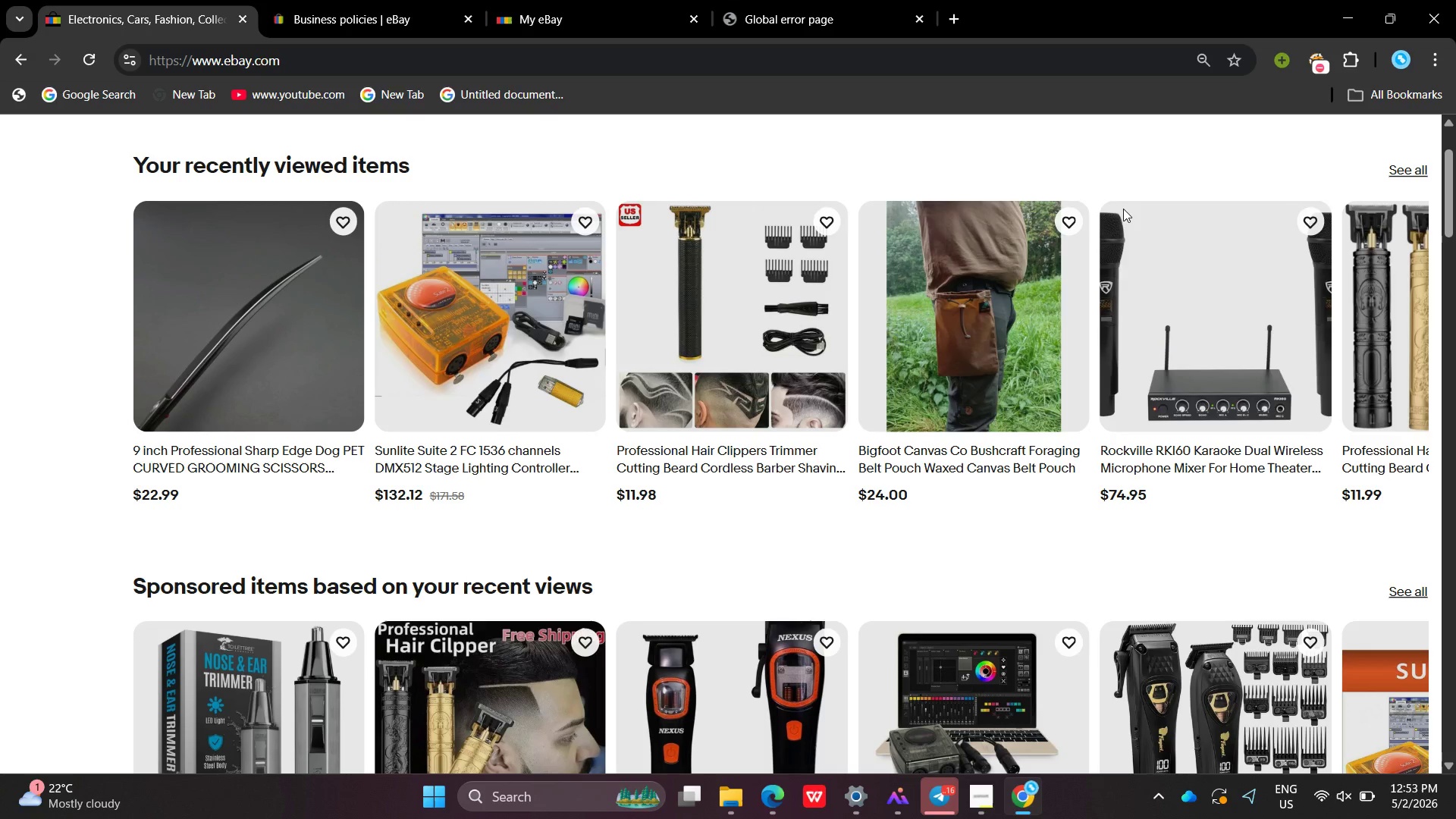 
left_click([1089, 127])
 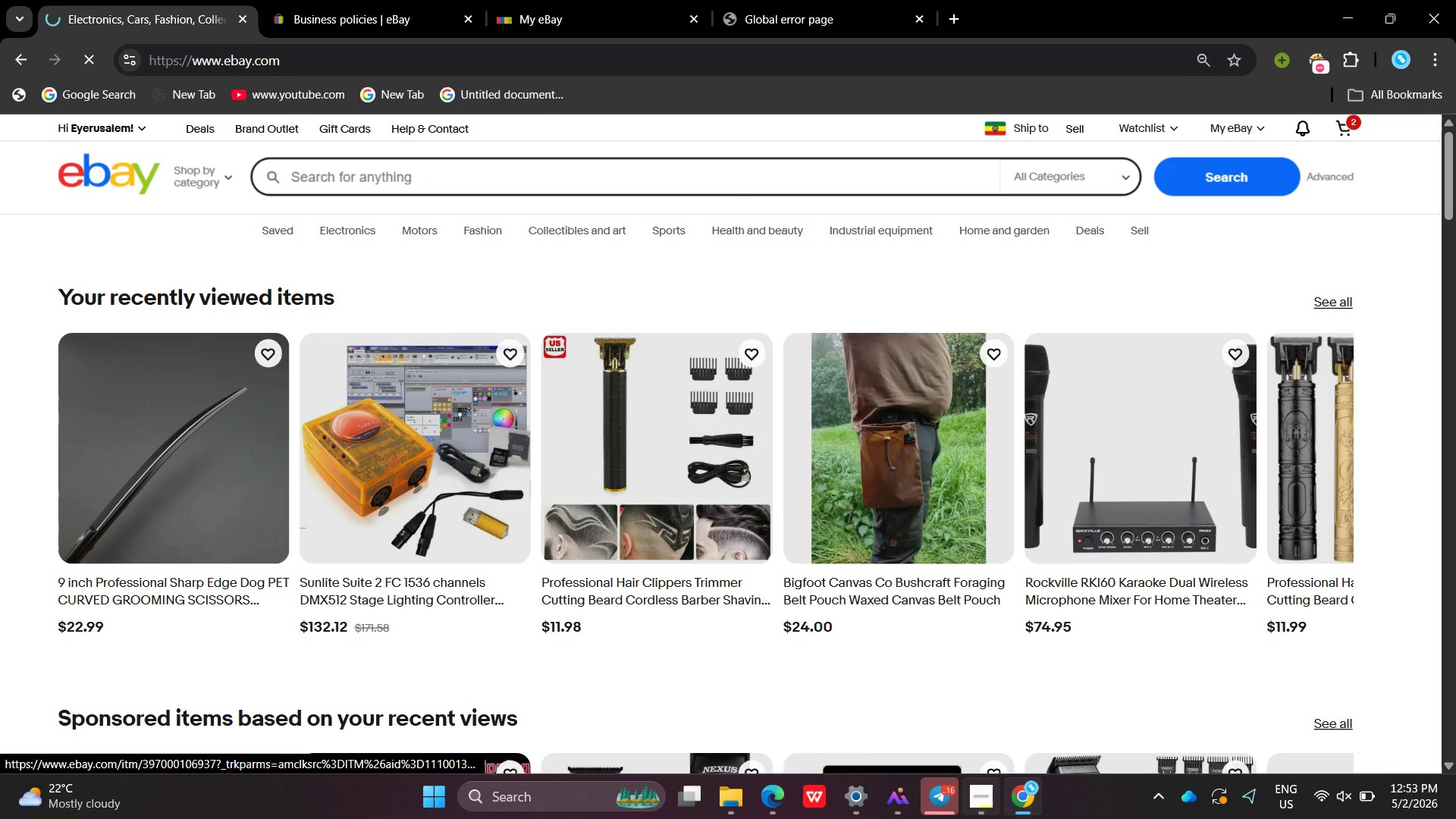 
left_click([984, 818])